 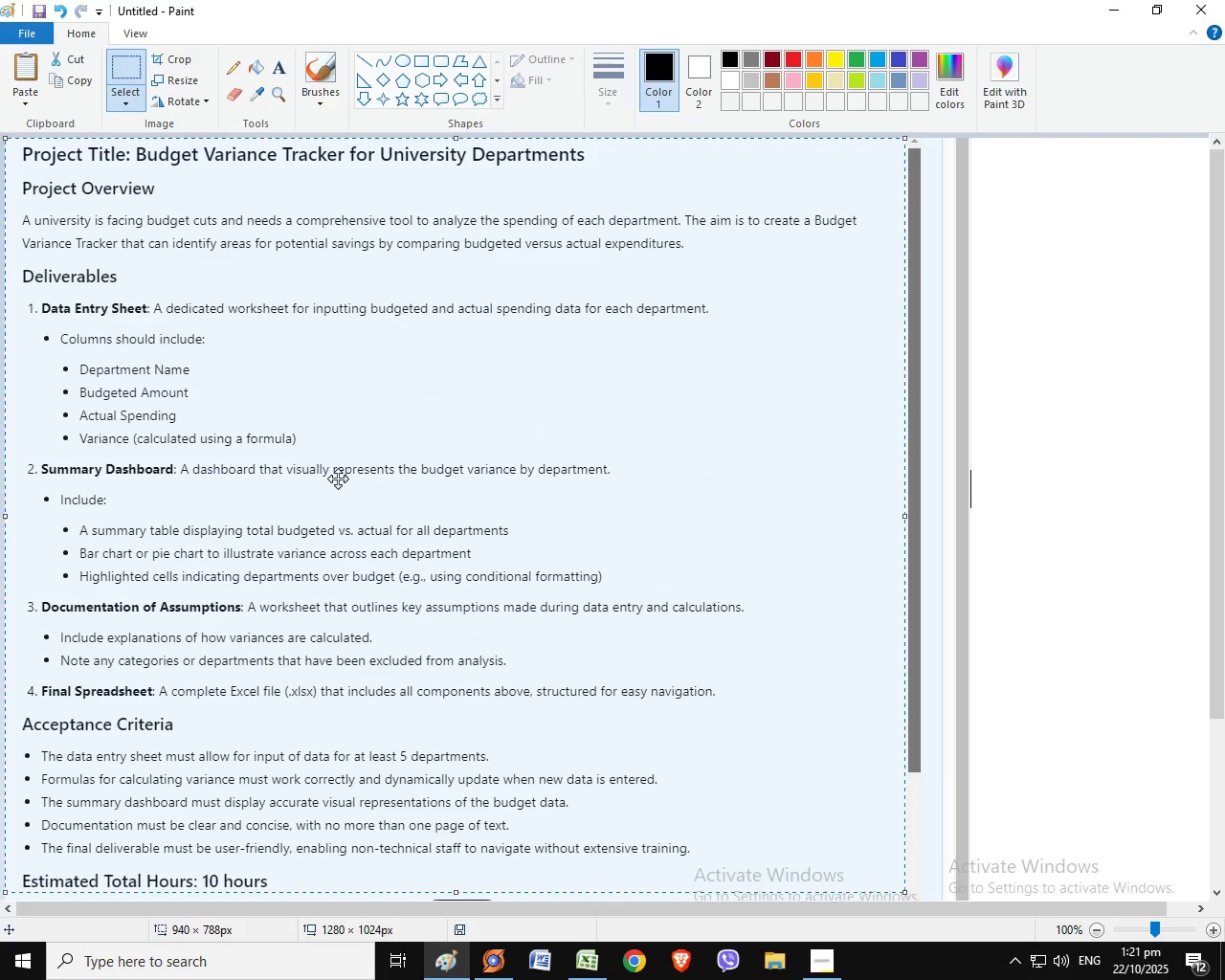 
hold_key(key=ControlLeft, duration=0.39)
 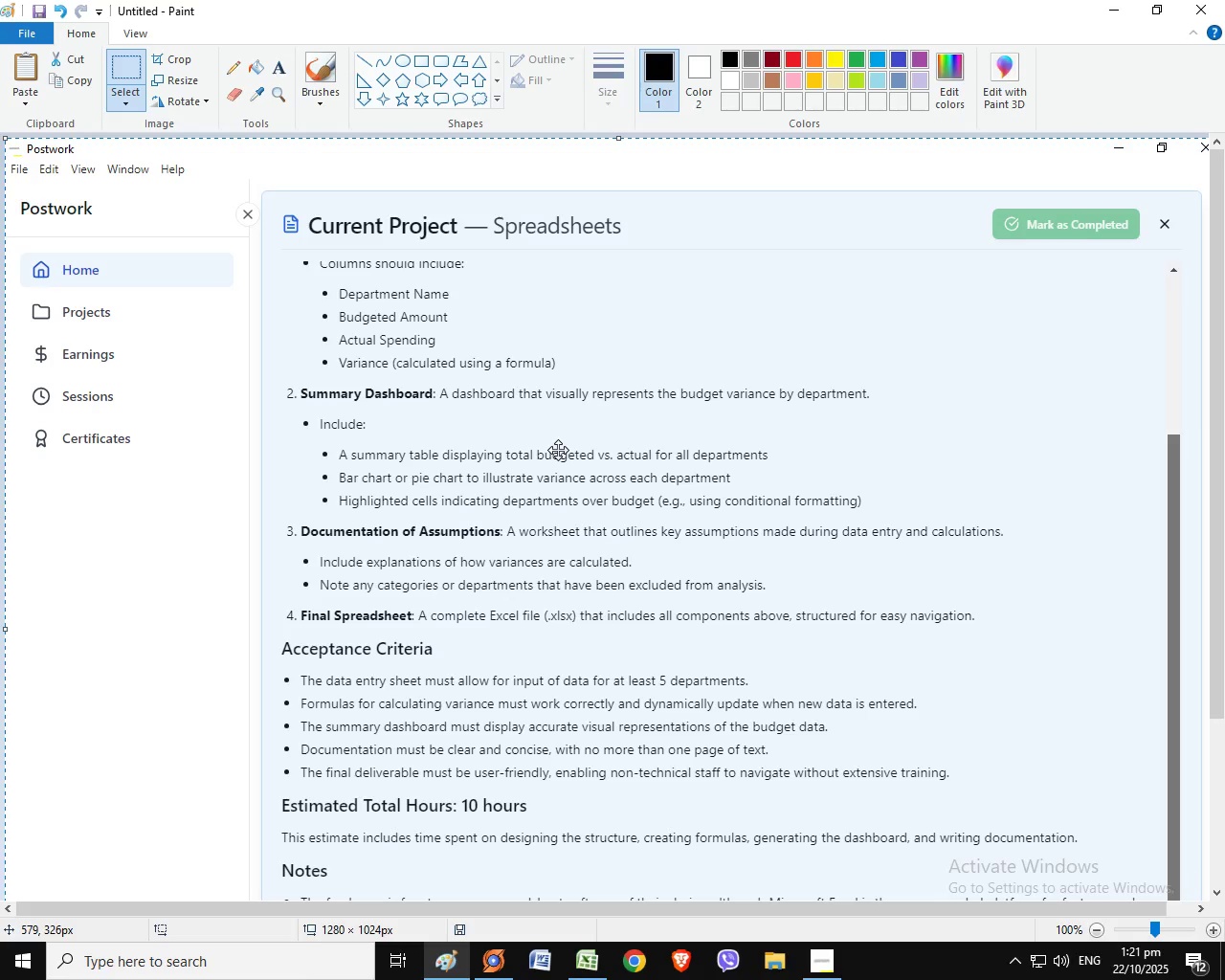 
hold_key(key=V, duration=25.0)
 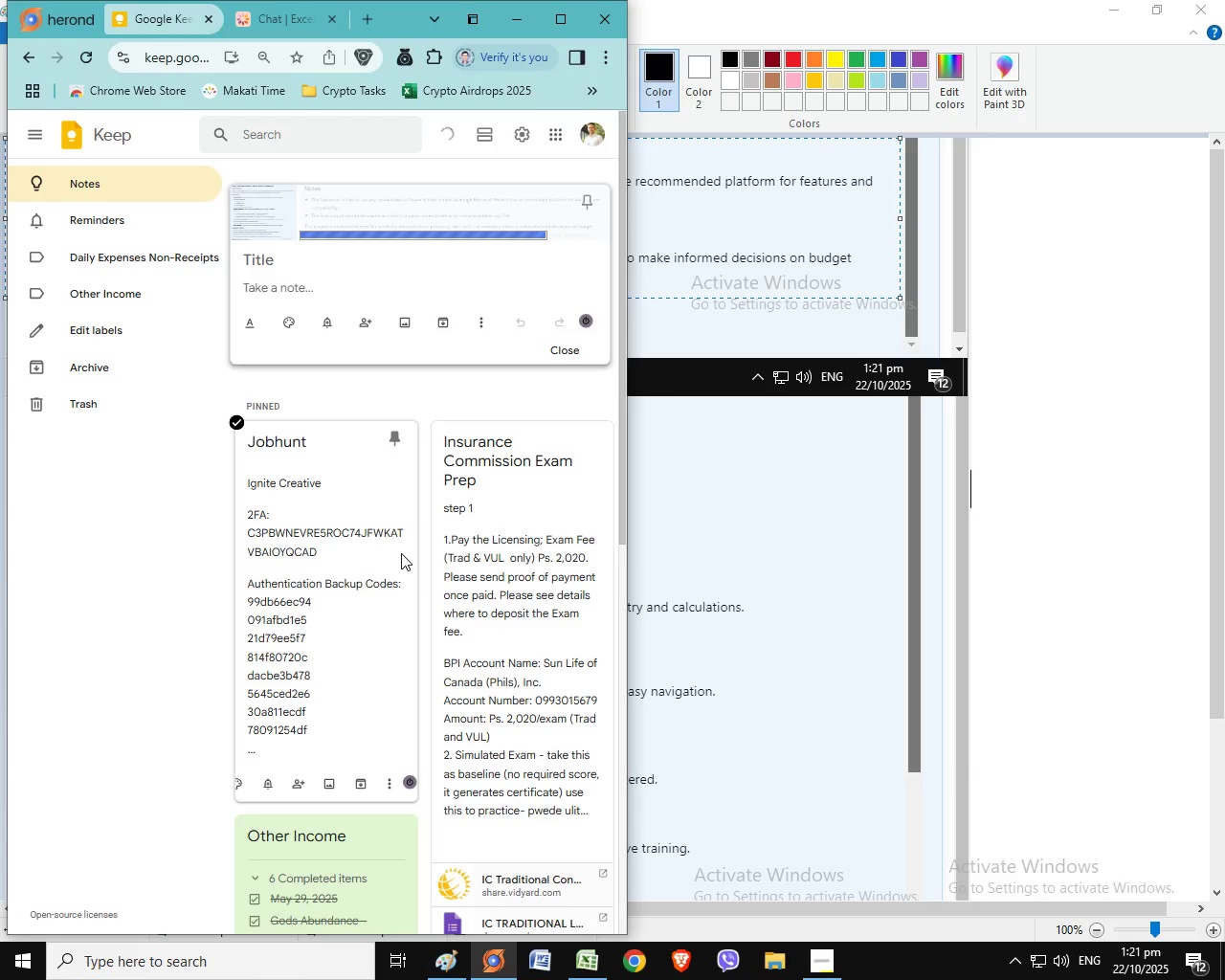 
left_click_drag(start_coordinate=[612, 595], to_coordinate=[556, 449])
 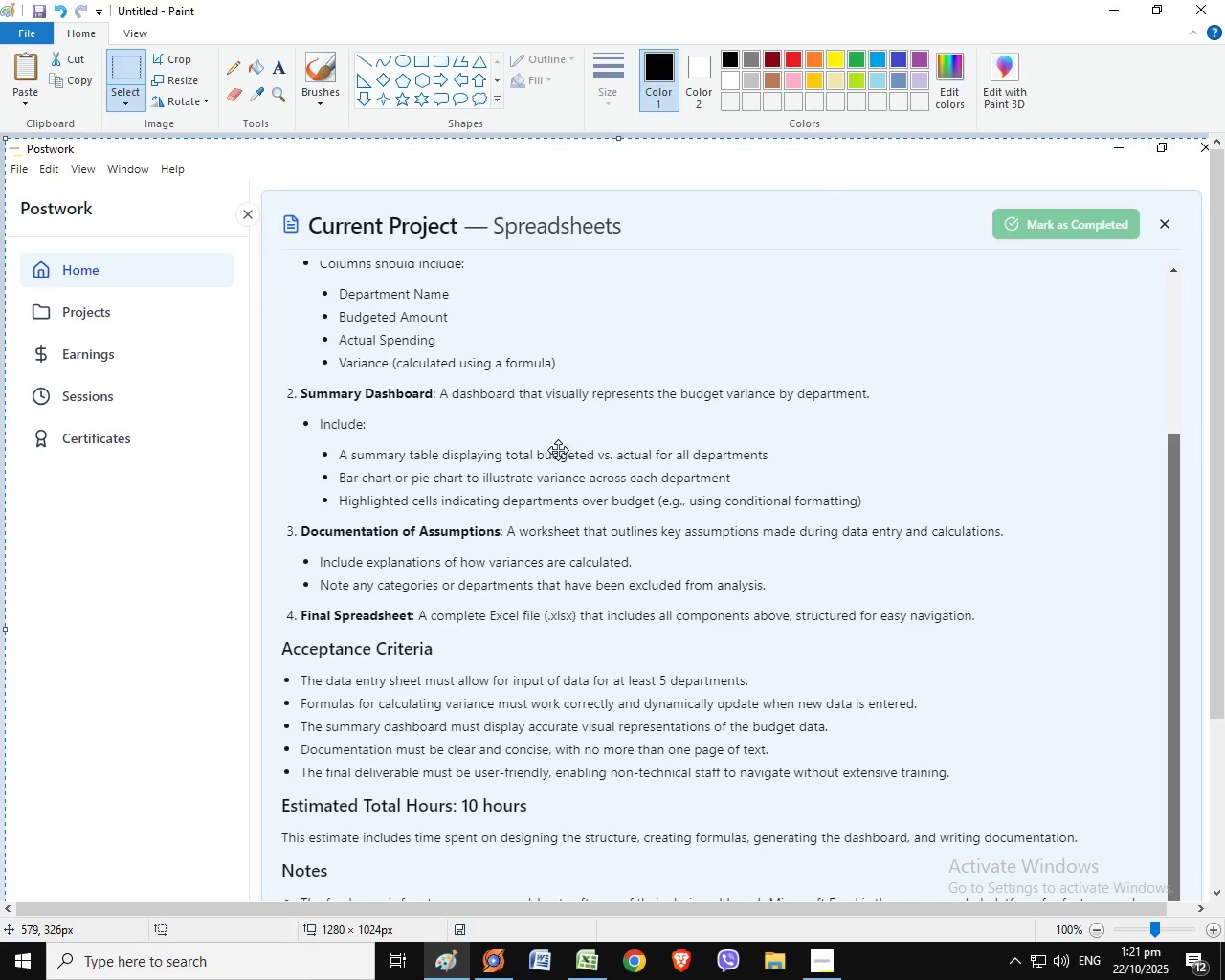 
left_click_drag(start_coordinate=[676, 687], to_coordinate=[577, 457])
 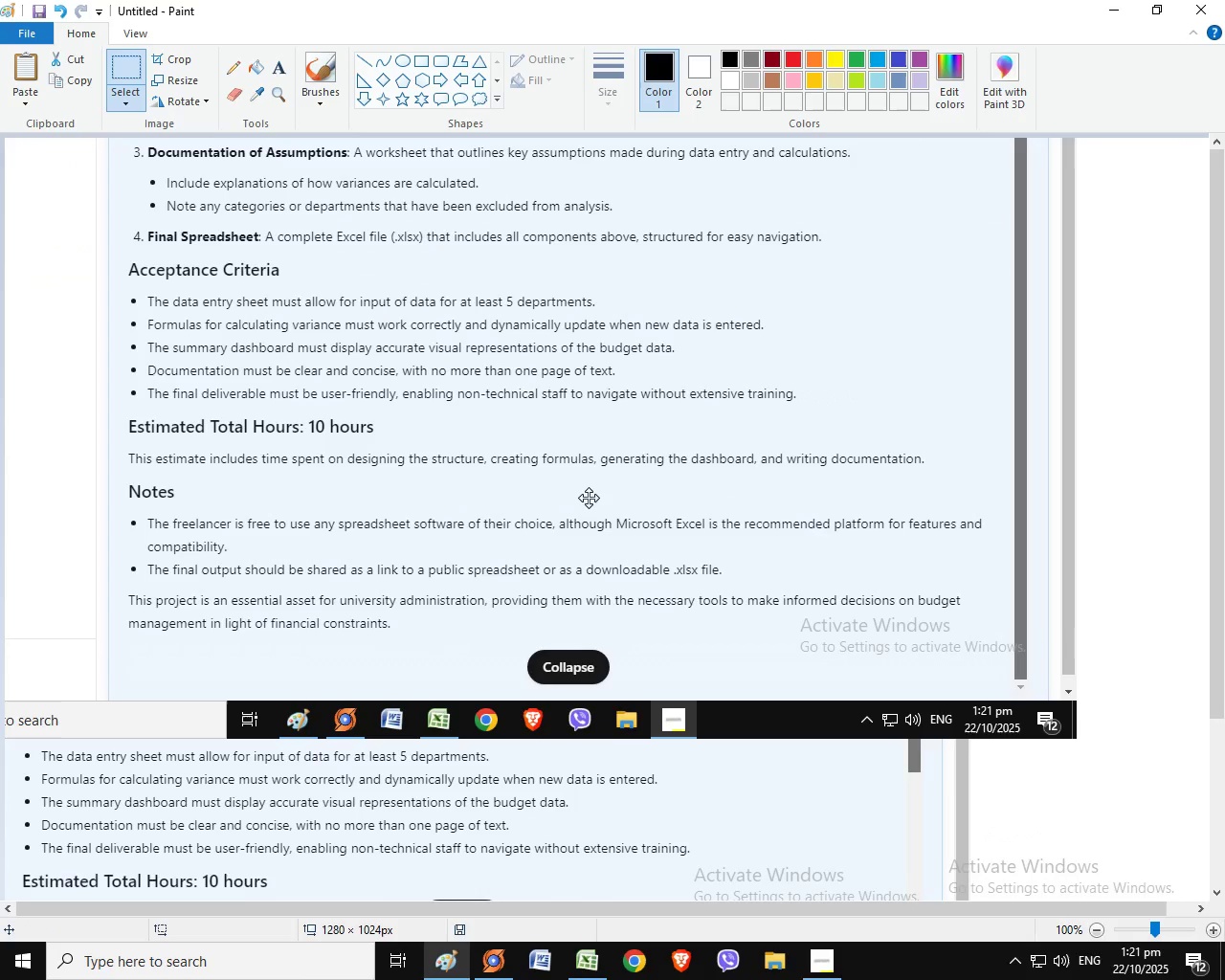 
left_click_drag(start_coordinate=[679, 595], to_coordinate=[572, 251])
 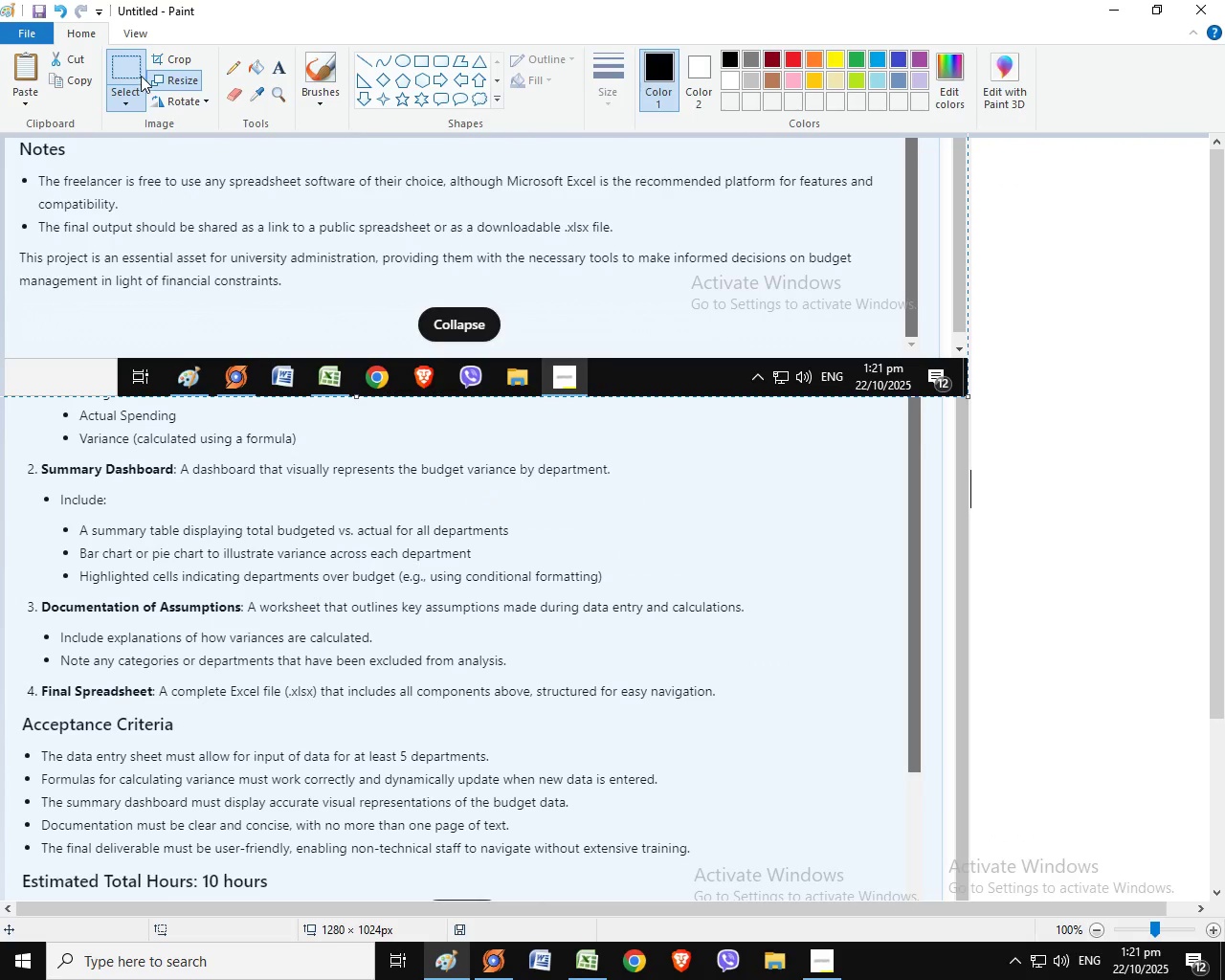 
left_click([146, 78])
 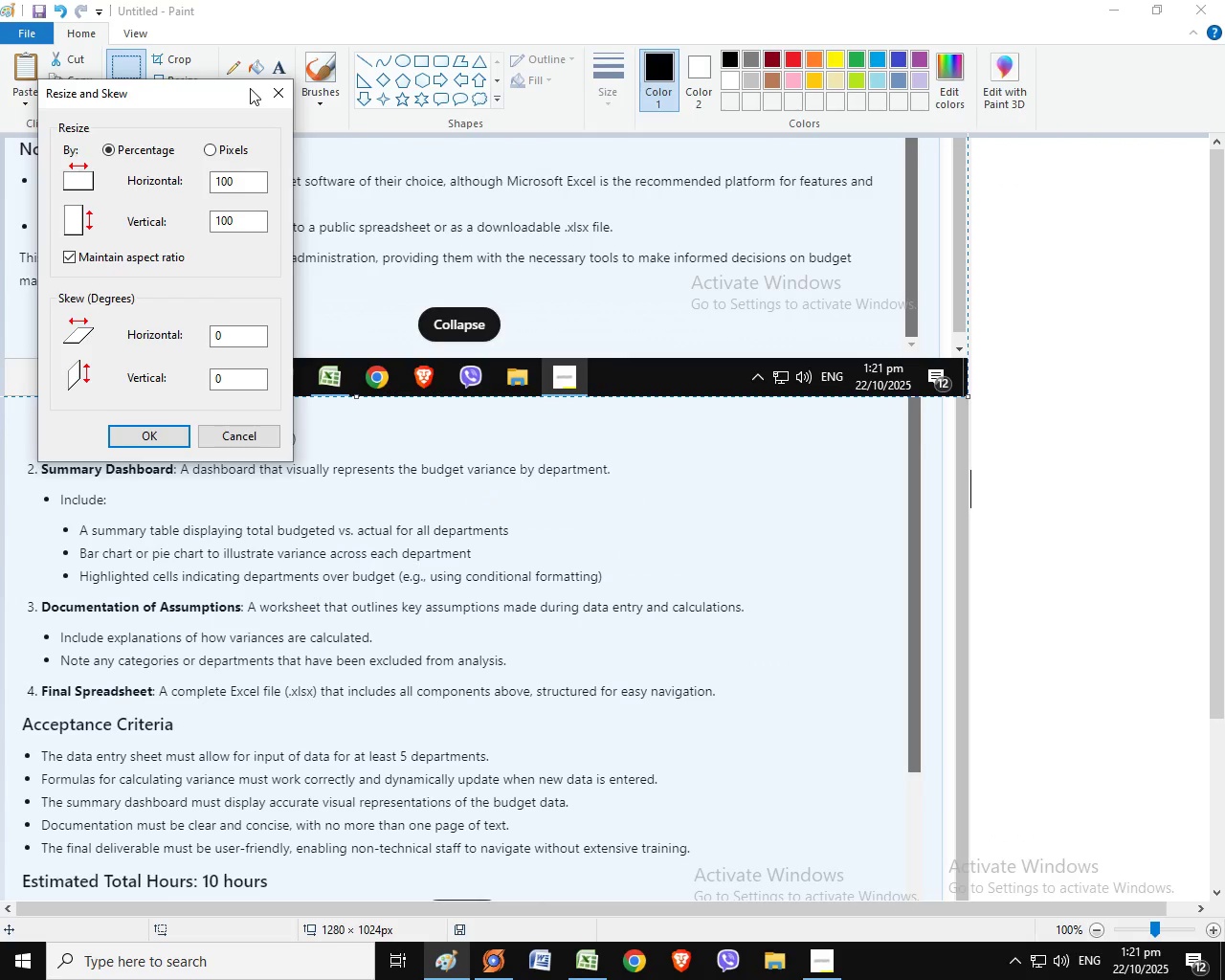 
left_click([273, 93])
 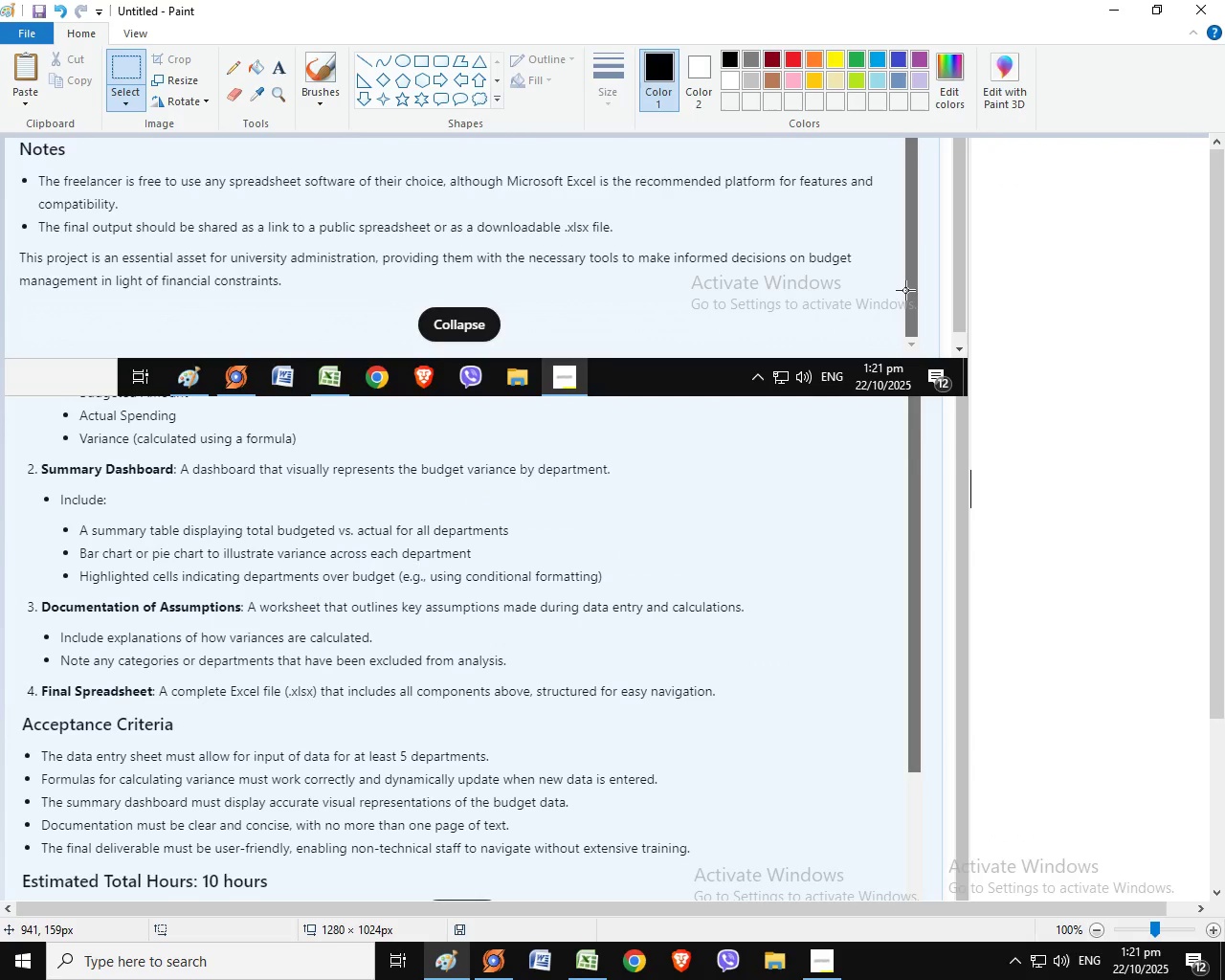 
left_click_drag(start_coordinate=[903, 290], to_coordinate=[5, 123])
 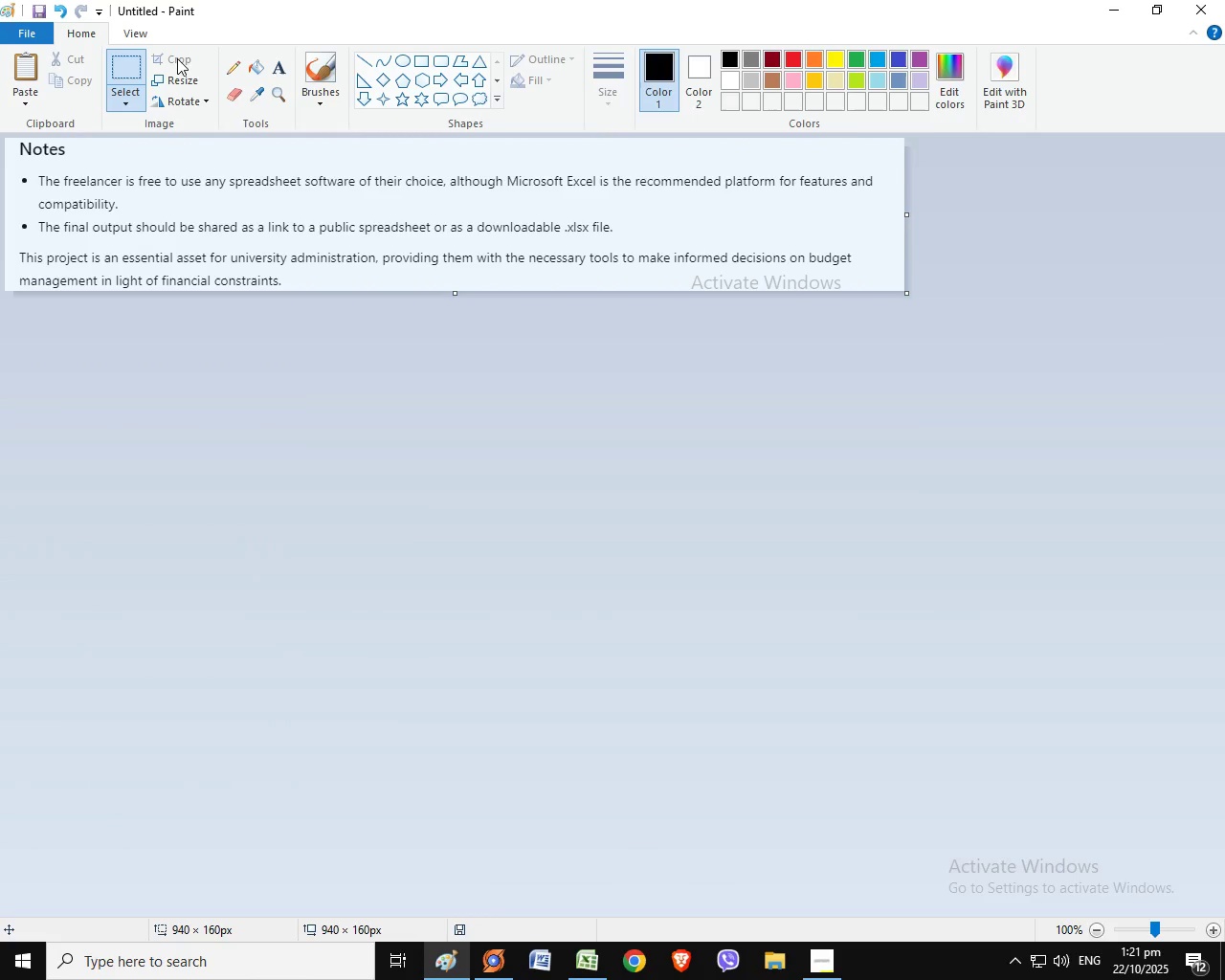 
key(Control+Z)
 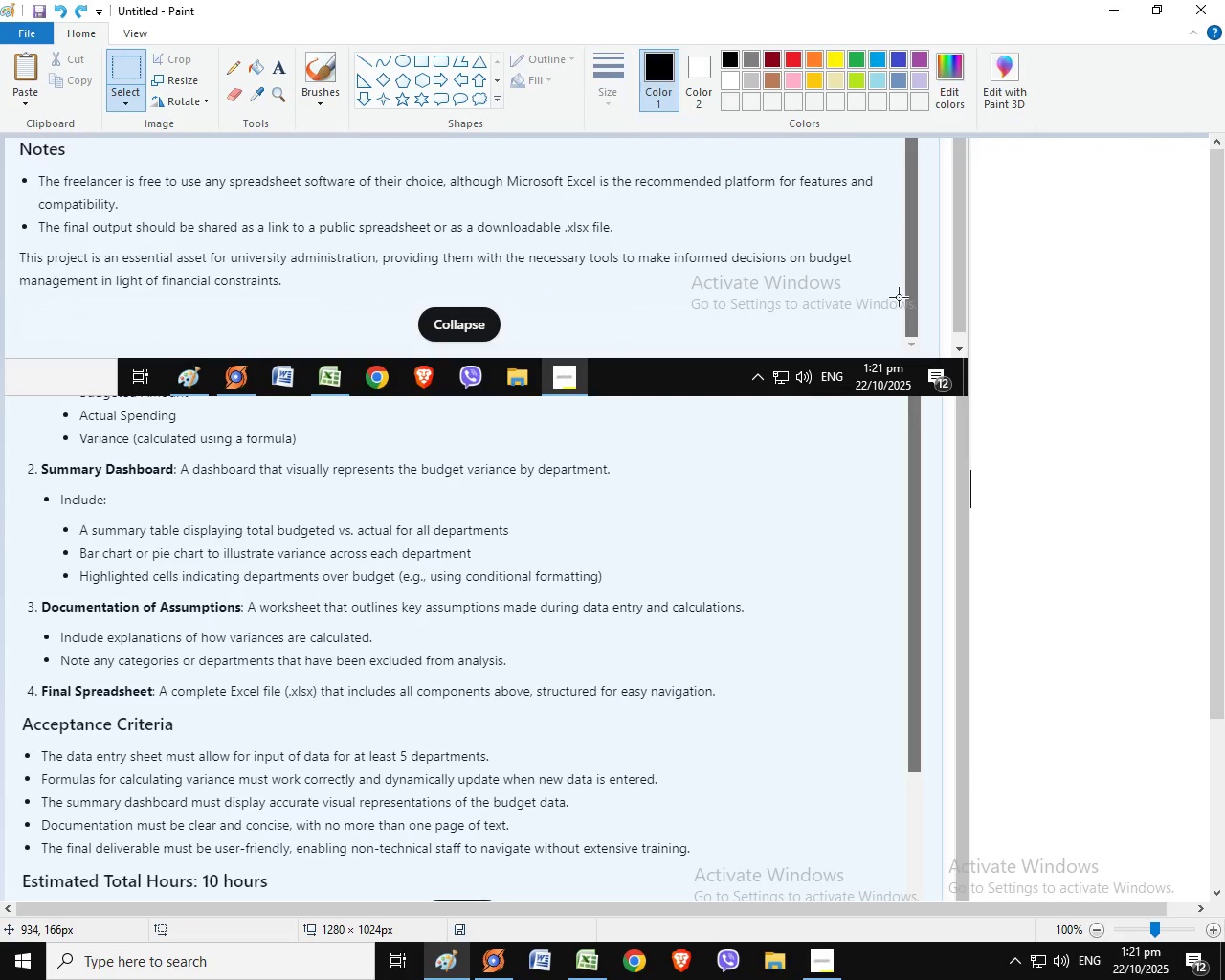 
left_click_drag(start_coordinate=[899, 297], to_coordinate=[0, 125])
 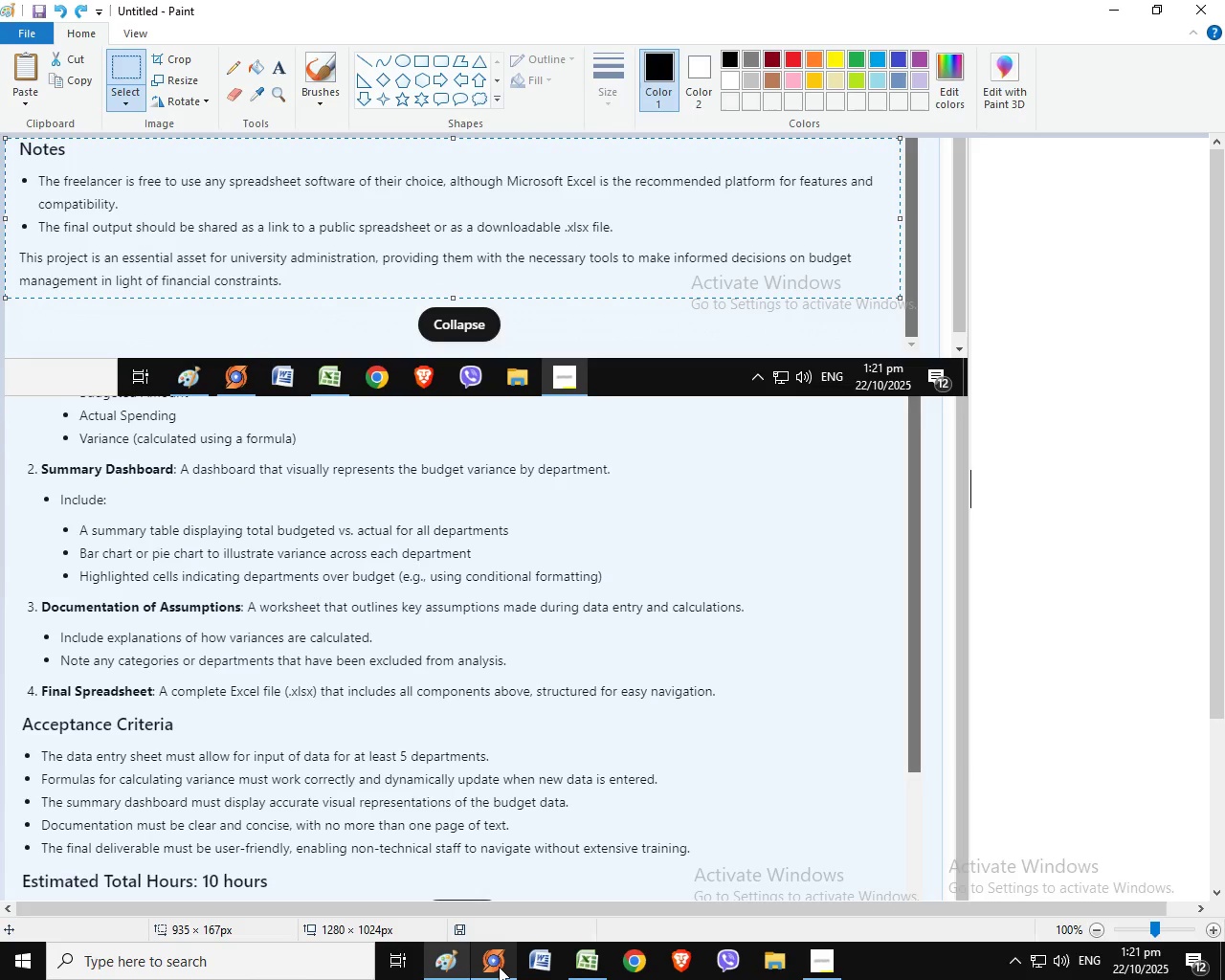 
key(Control+C)
 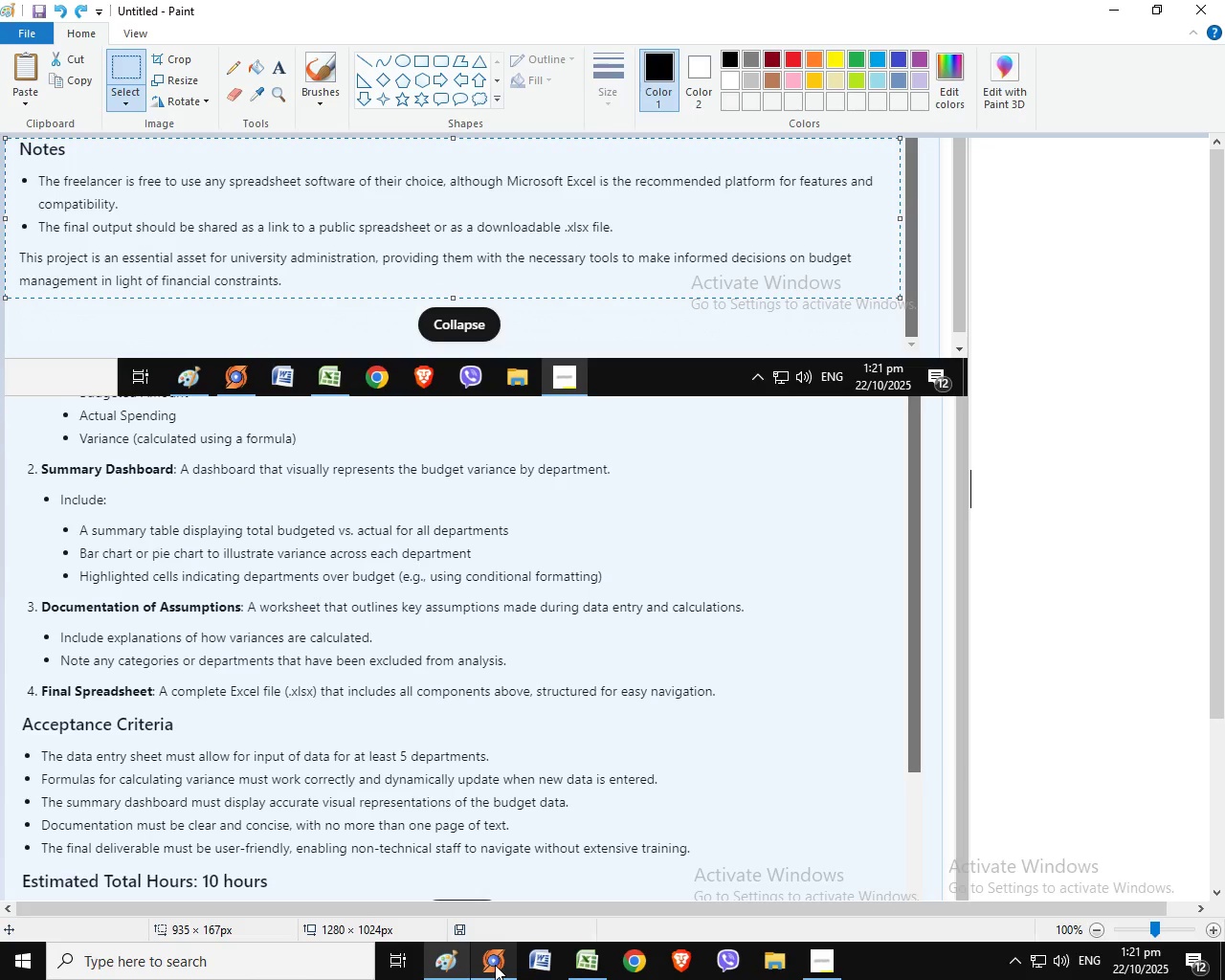 
key(Control+C)
 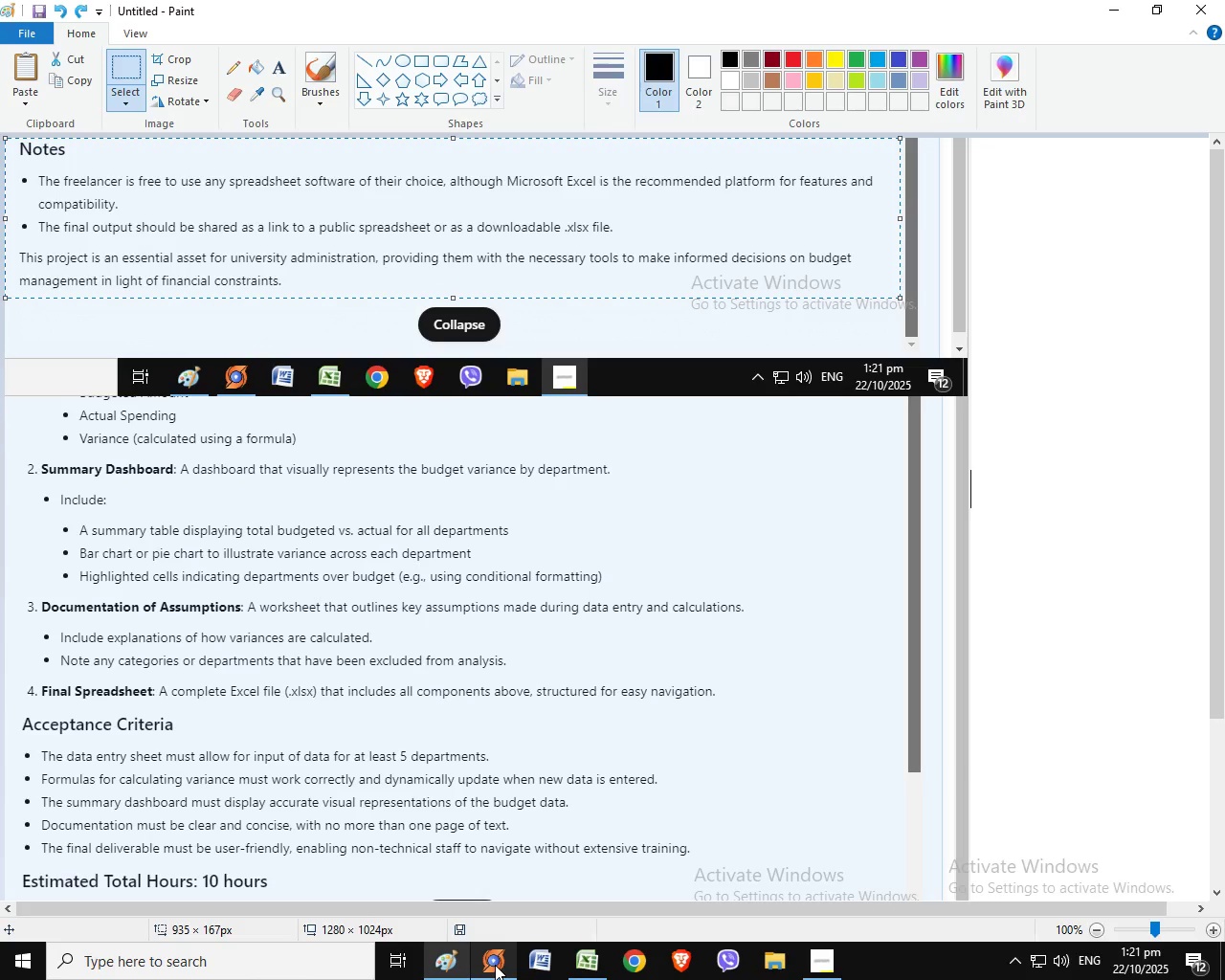 
left_click([495, 965])
 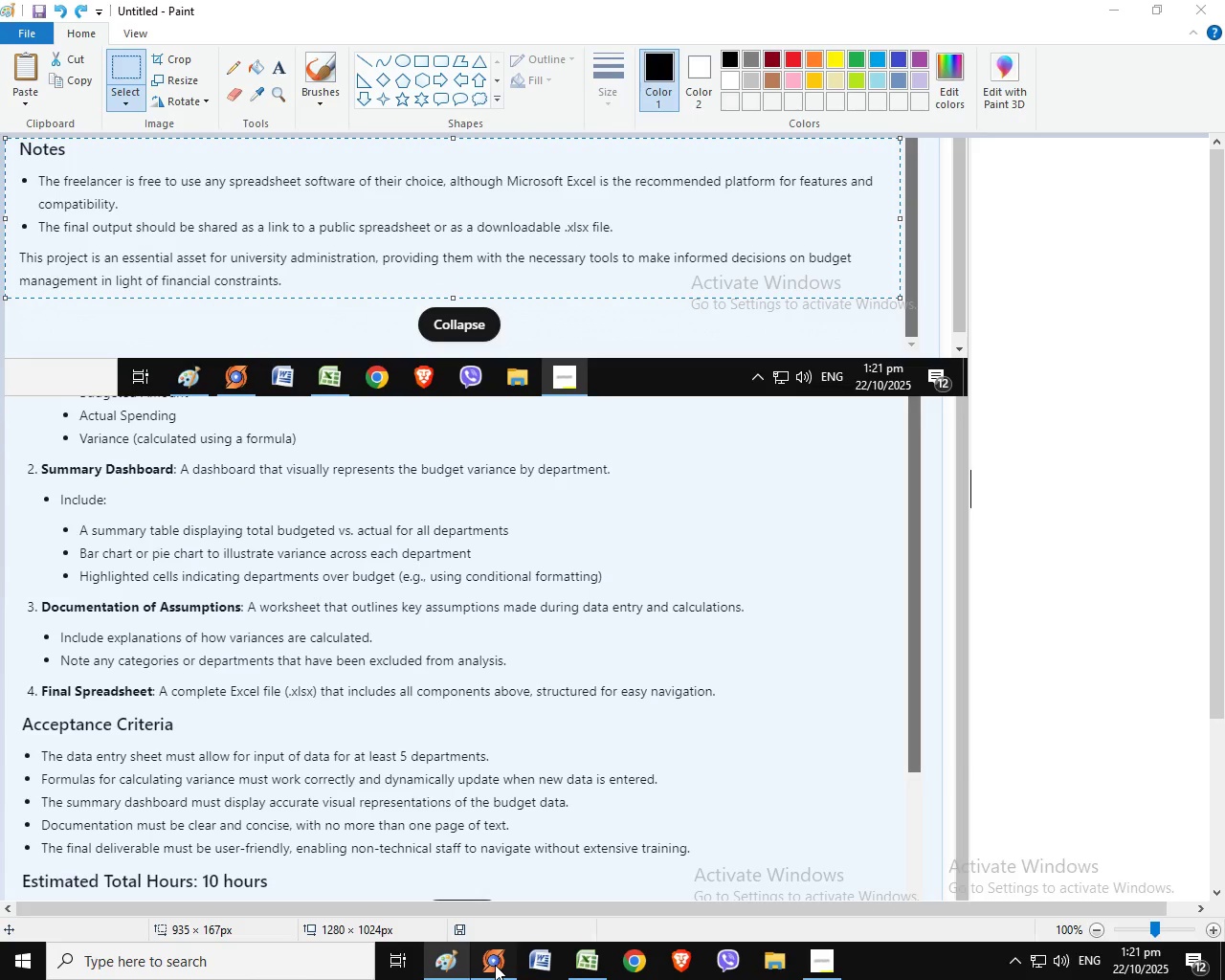 
hold_key(key=ControlLeft, duration=0.65)
 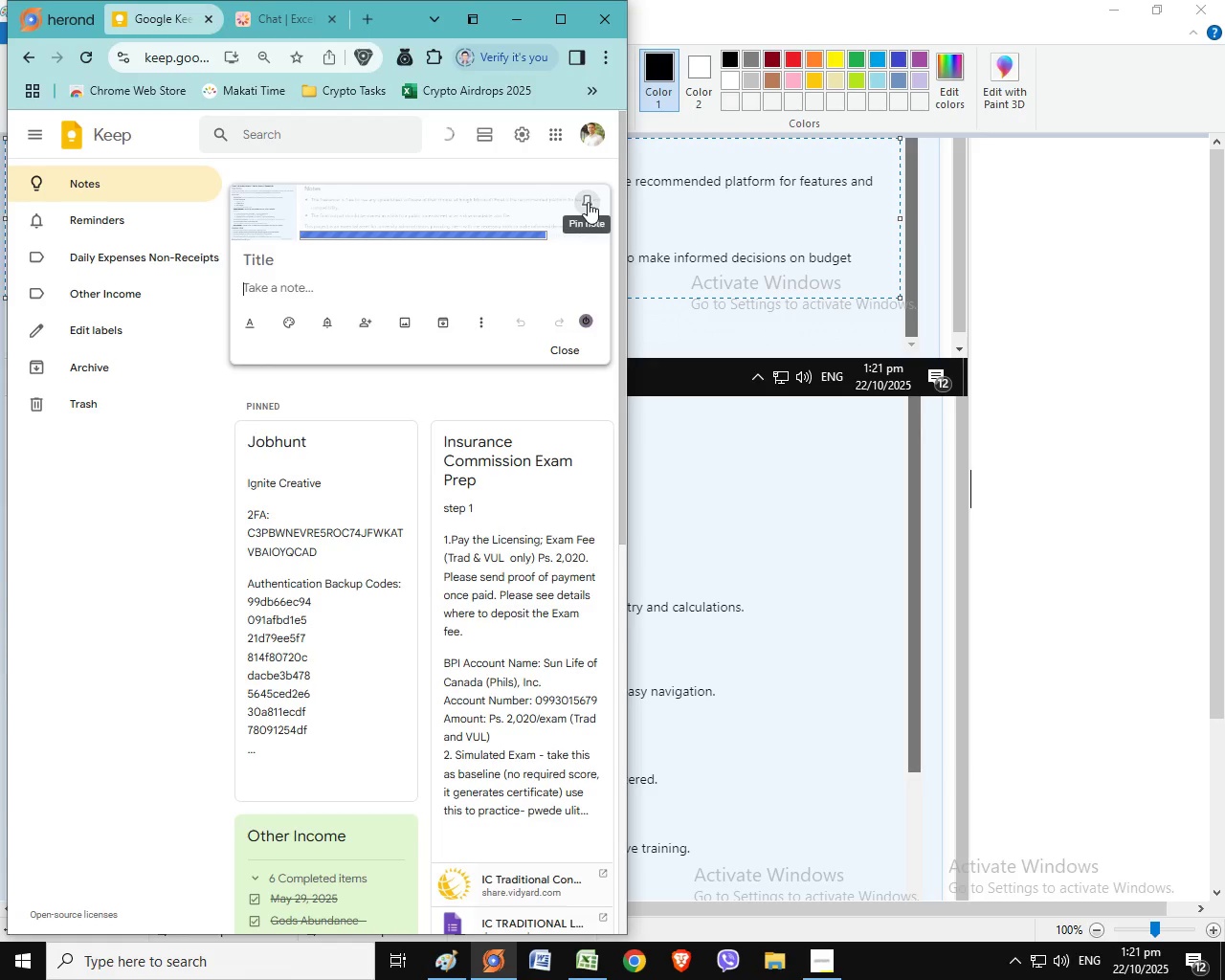 
left_click([588, 202])
 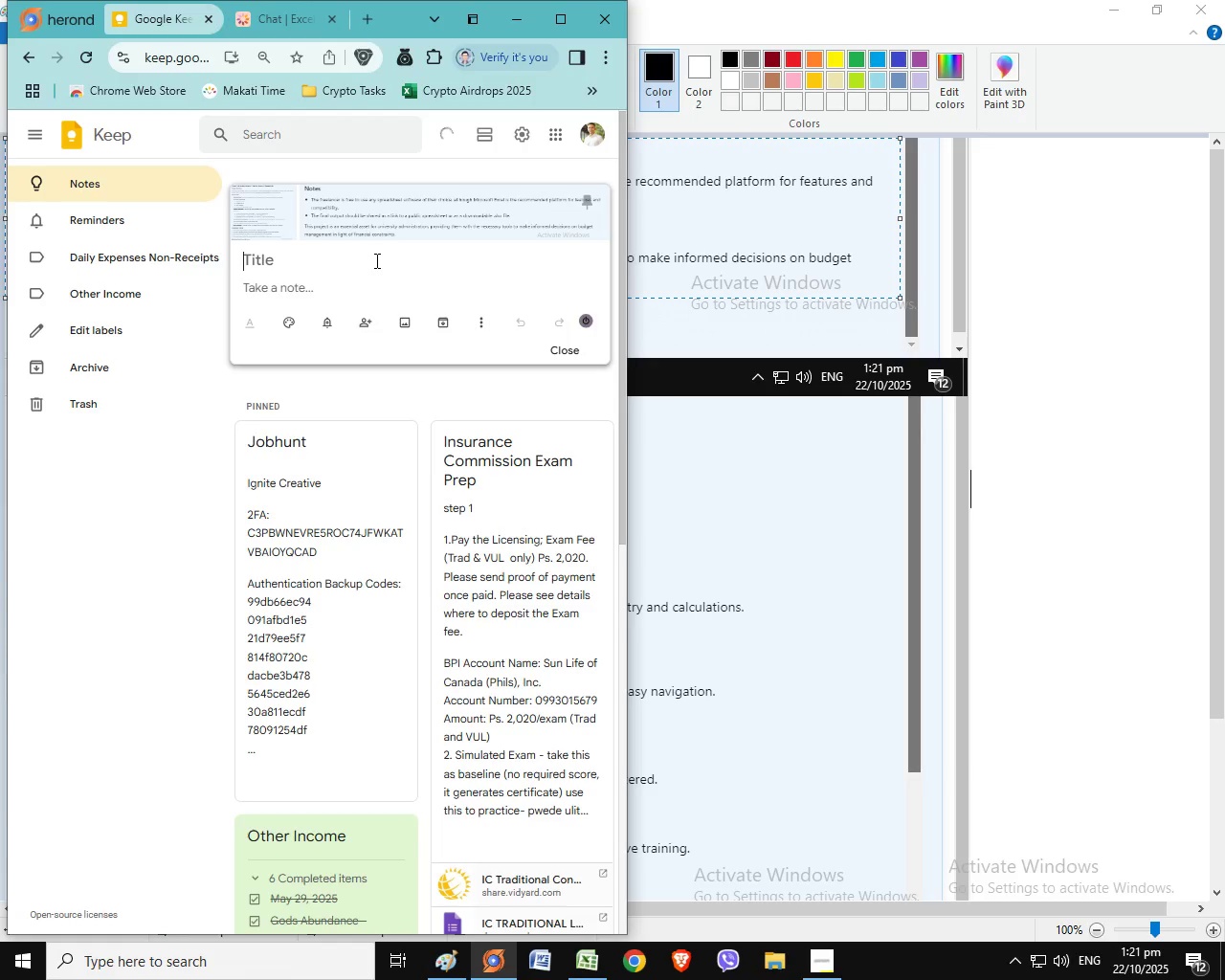 
left_click([375, 260])
 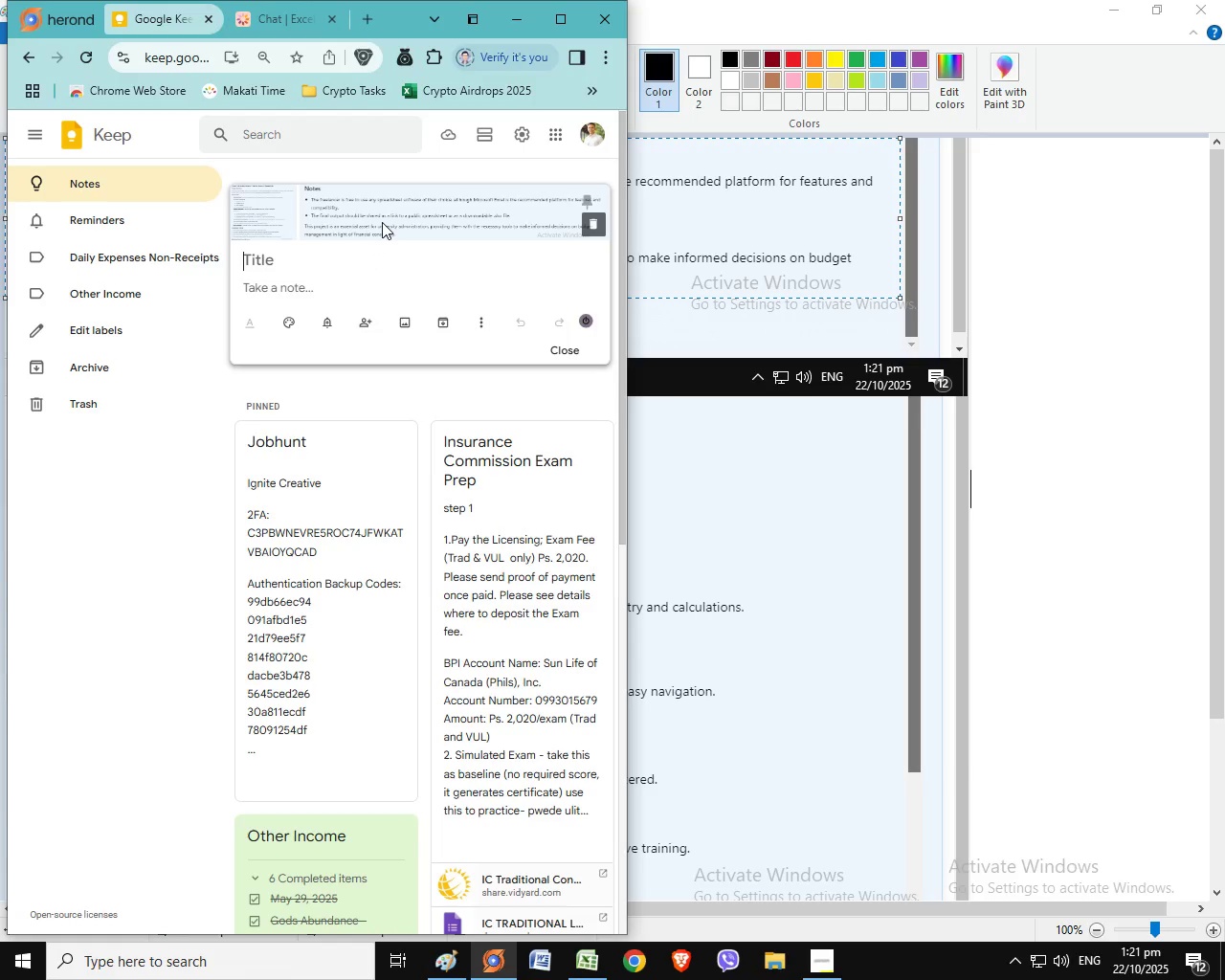 
type(Postwork Excel)
key(Backspace)
key(Backspace)
key(Backspace)
key(Backspace)
key(Backspace)
type(Oct 22,2 025 Excel)
 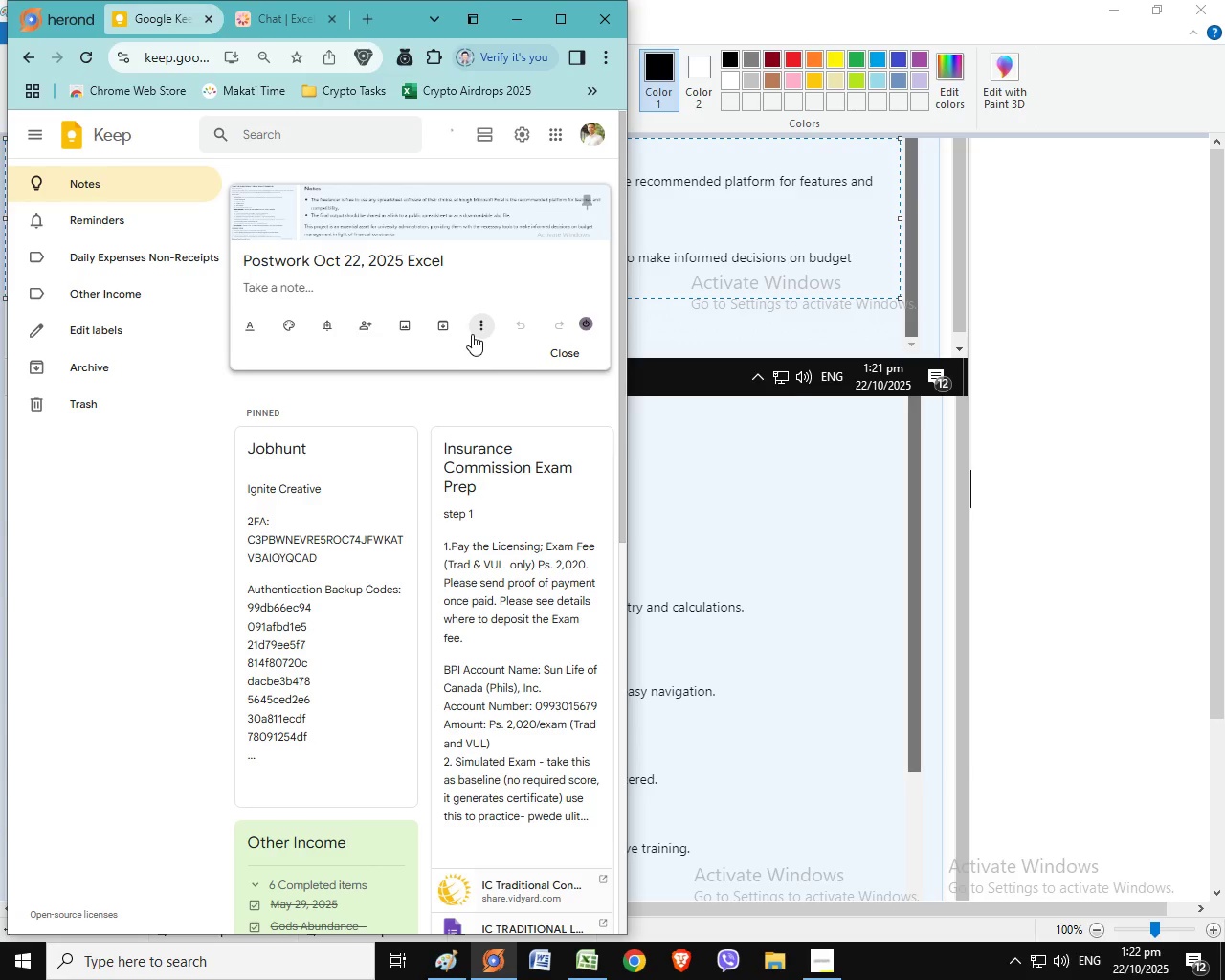 
left_click([472, 334])
 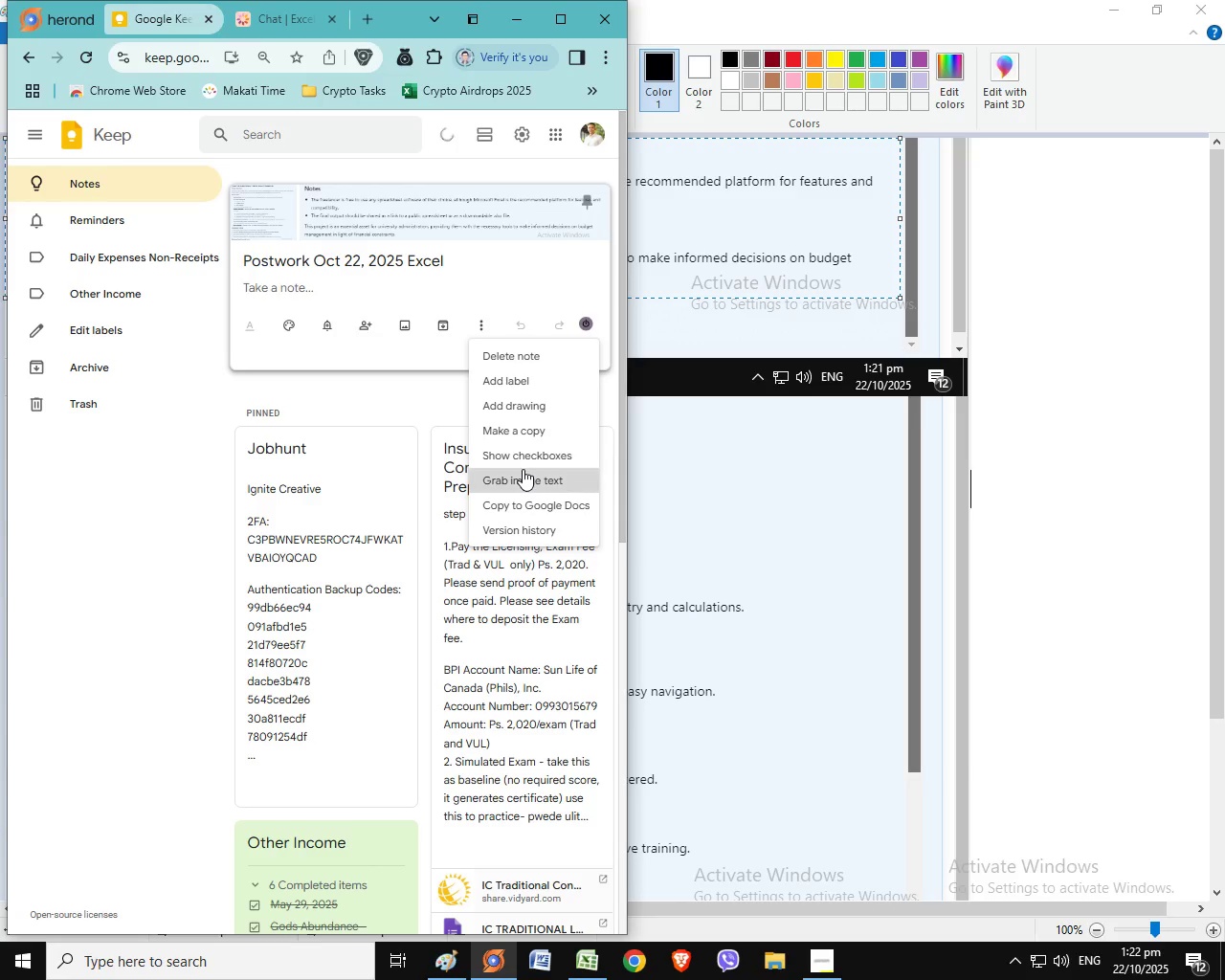 
left_click([523, 469])
 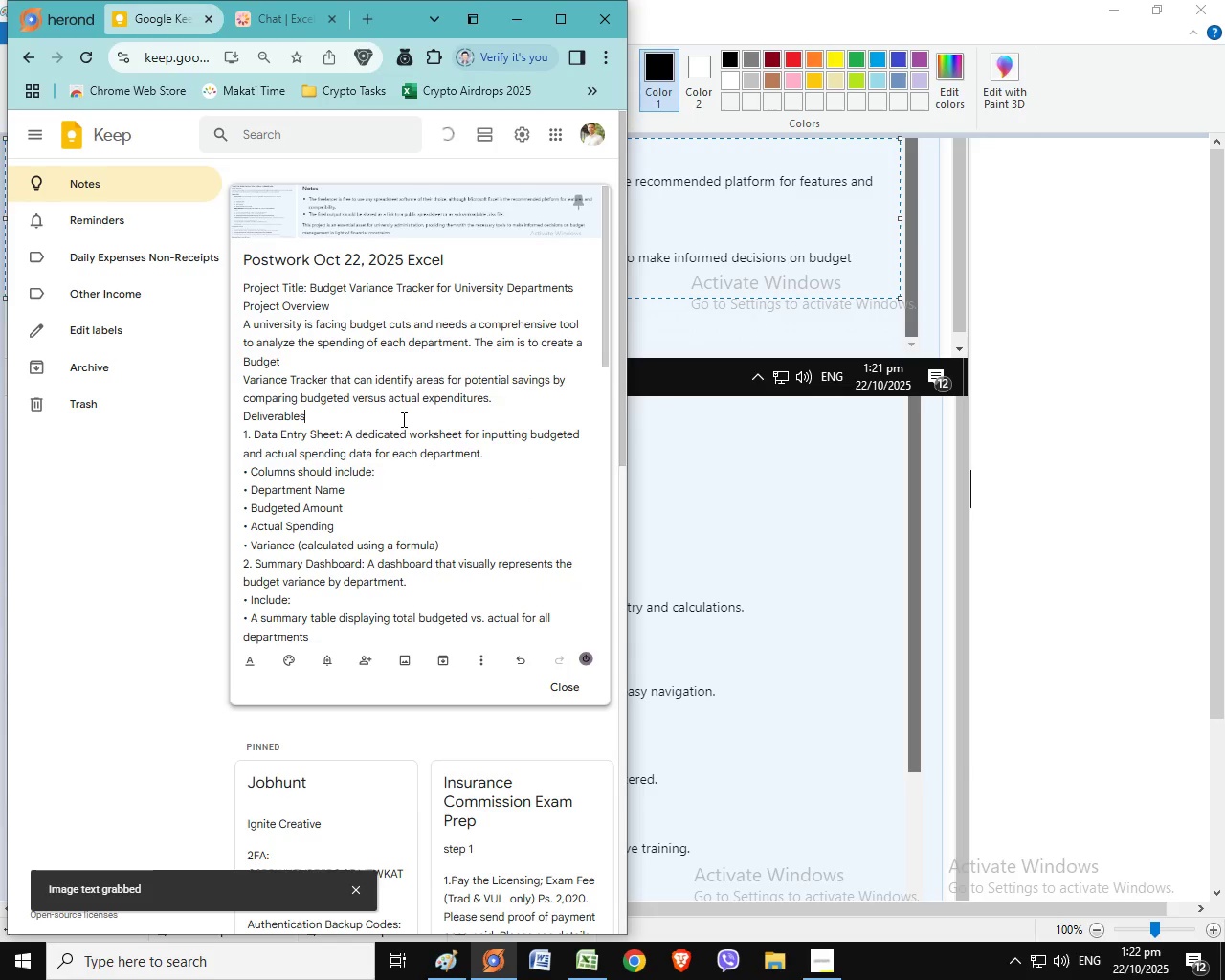 
left_click([402, 419])
 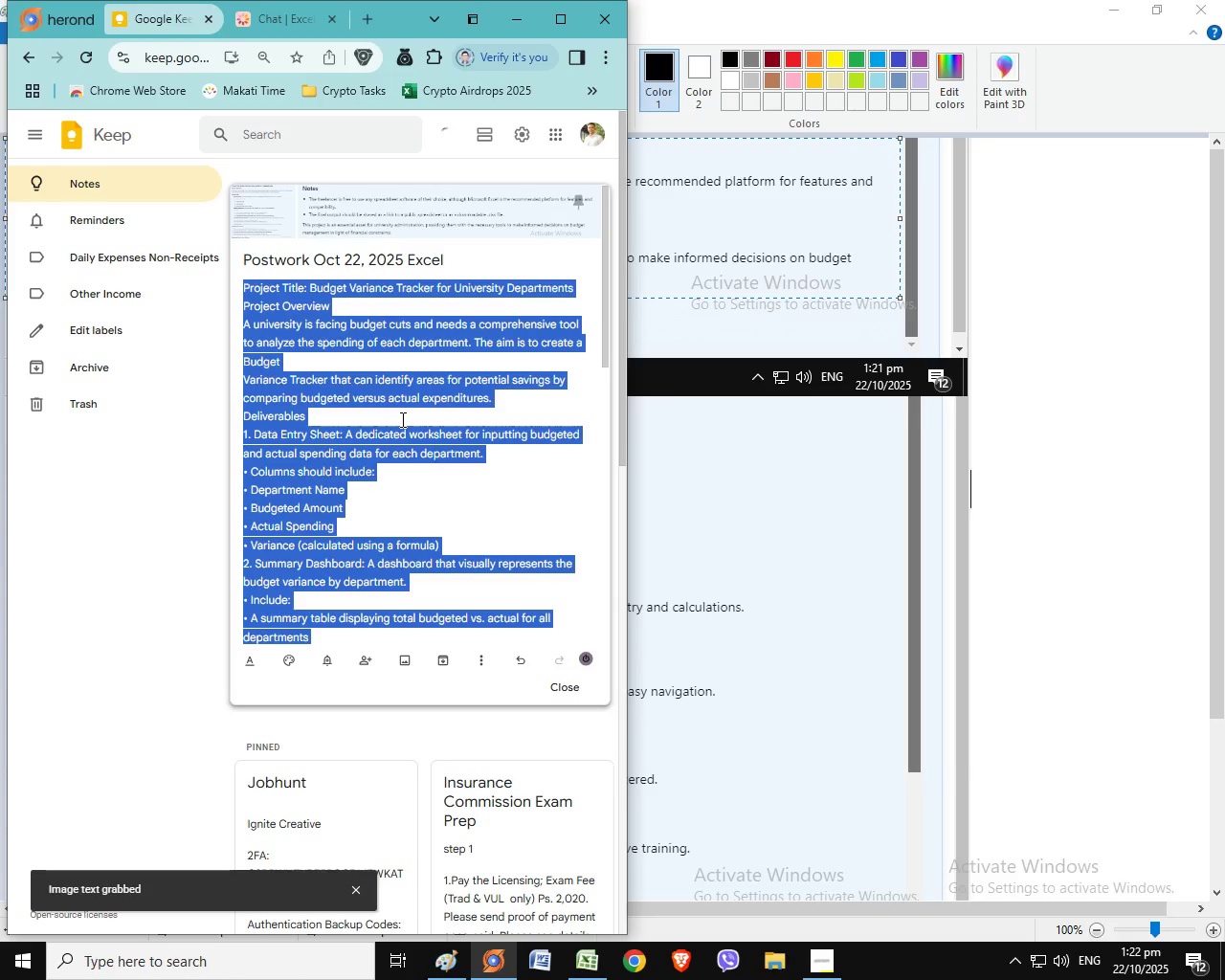 
key(Control+A)
 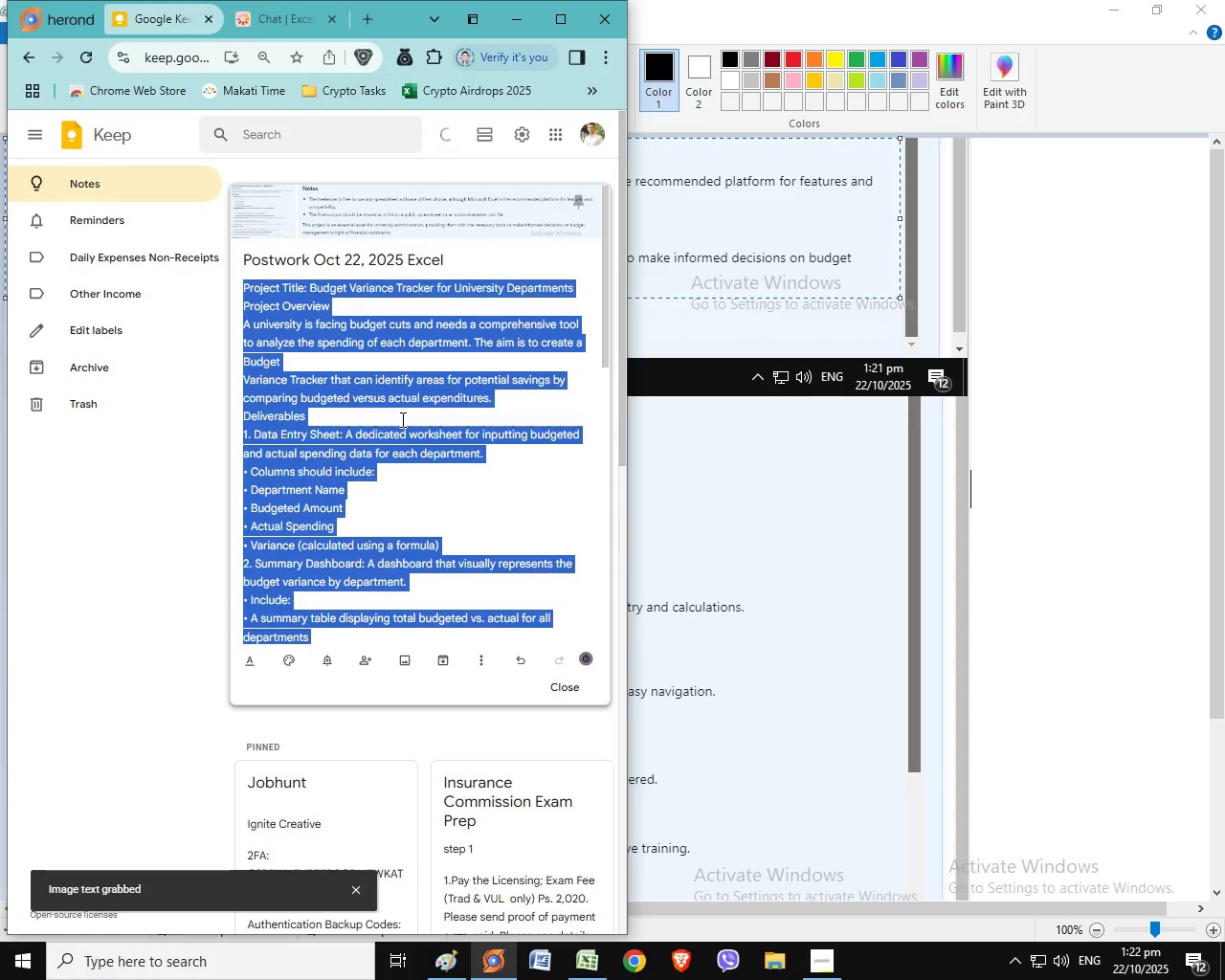 
key(Control+C)
 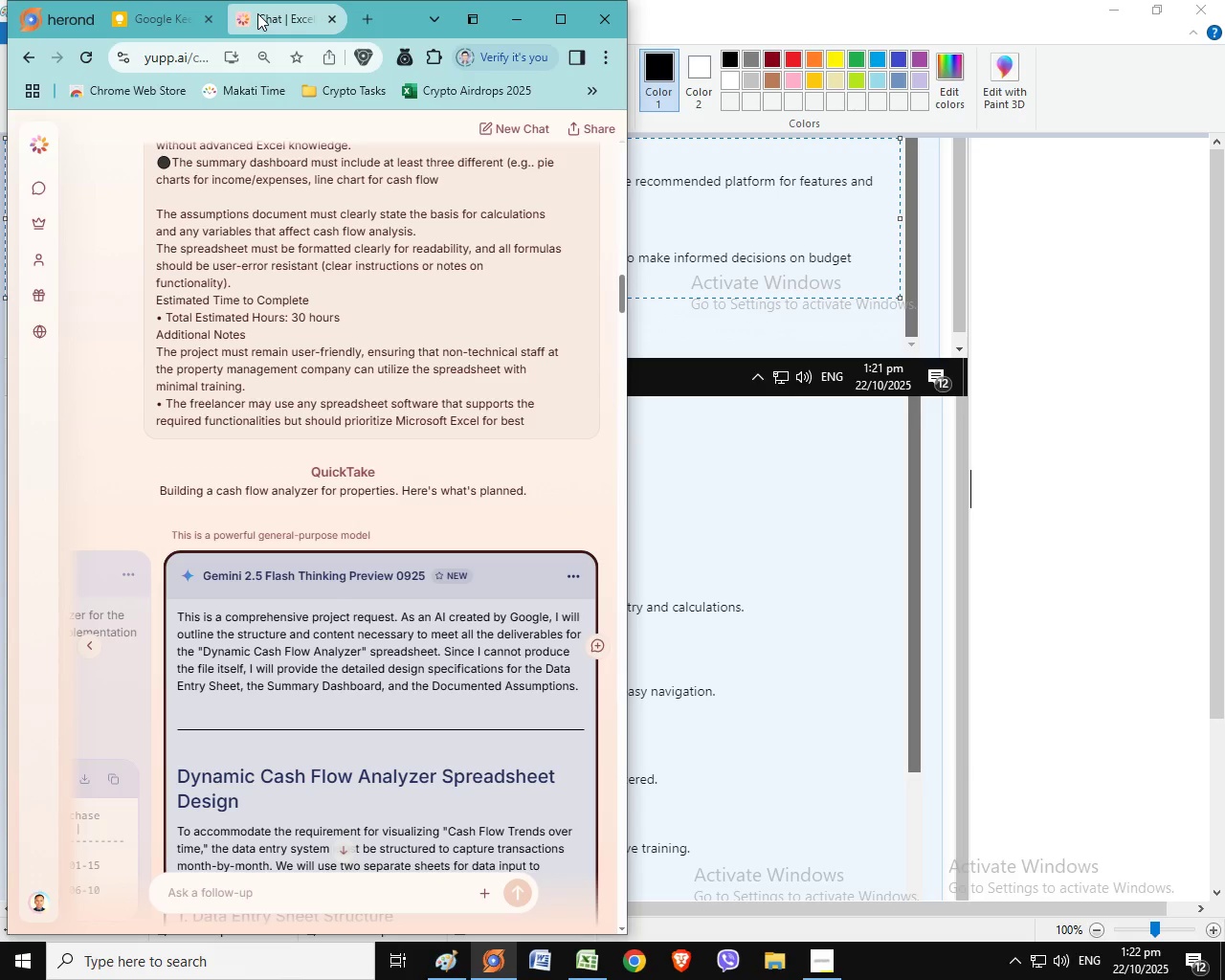 
wait(21.03)
 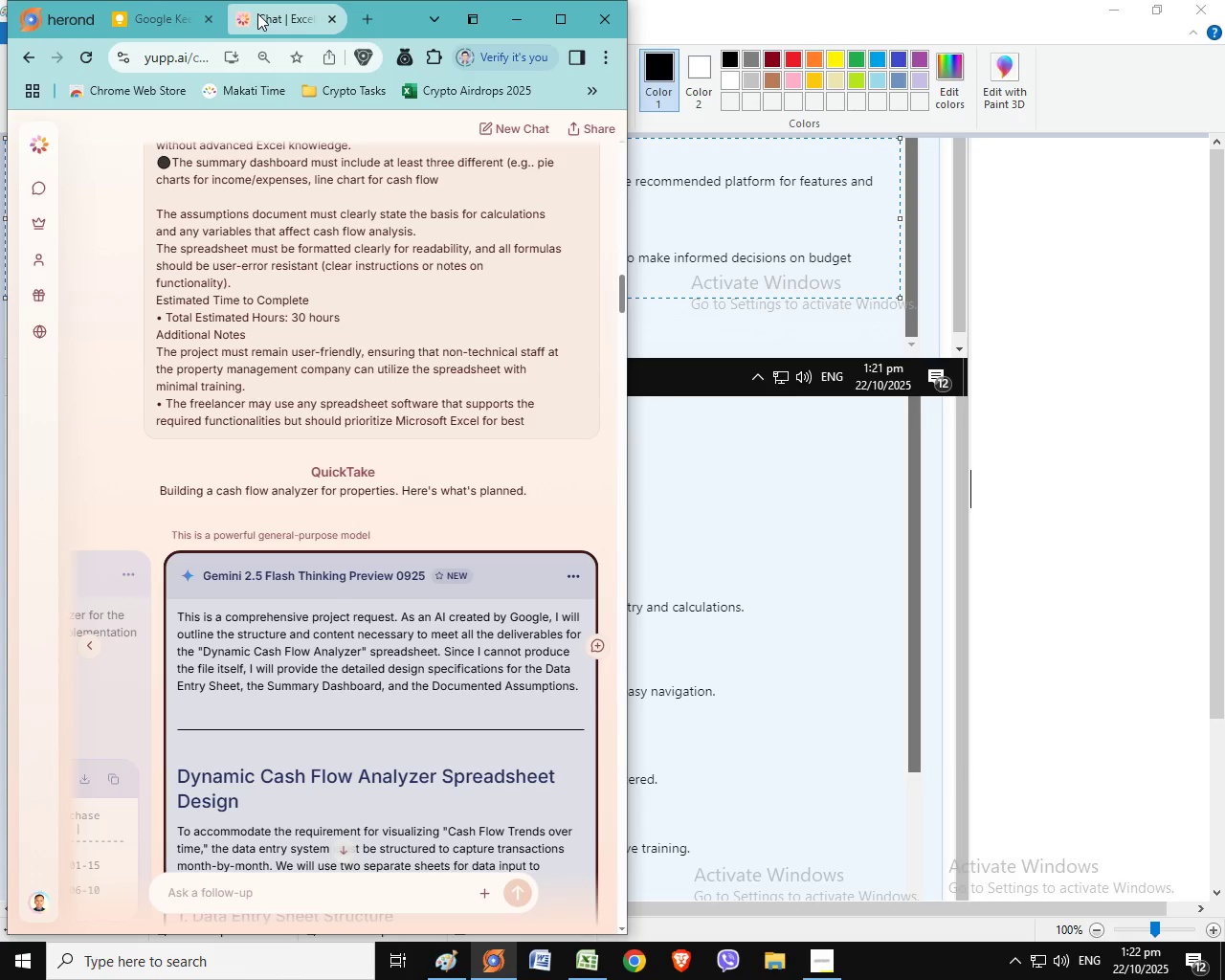 
left_click([320, 891])
 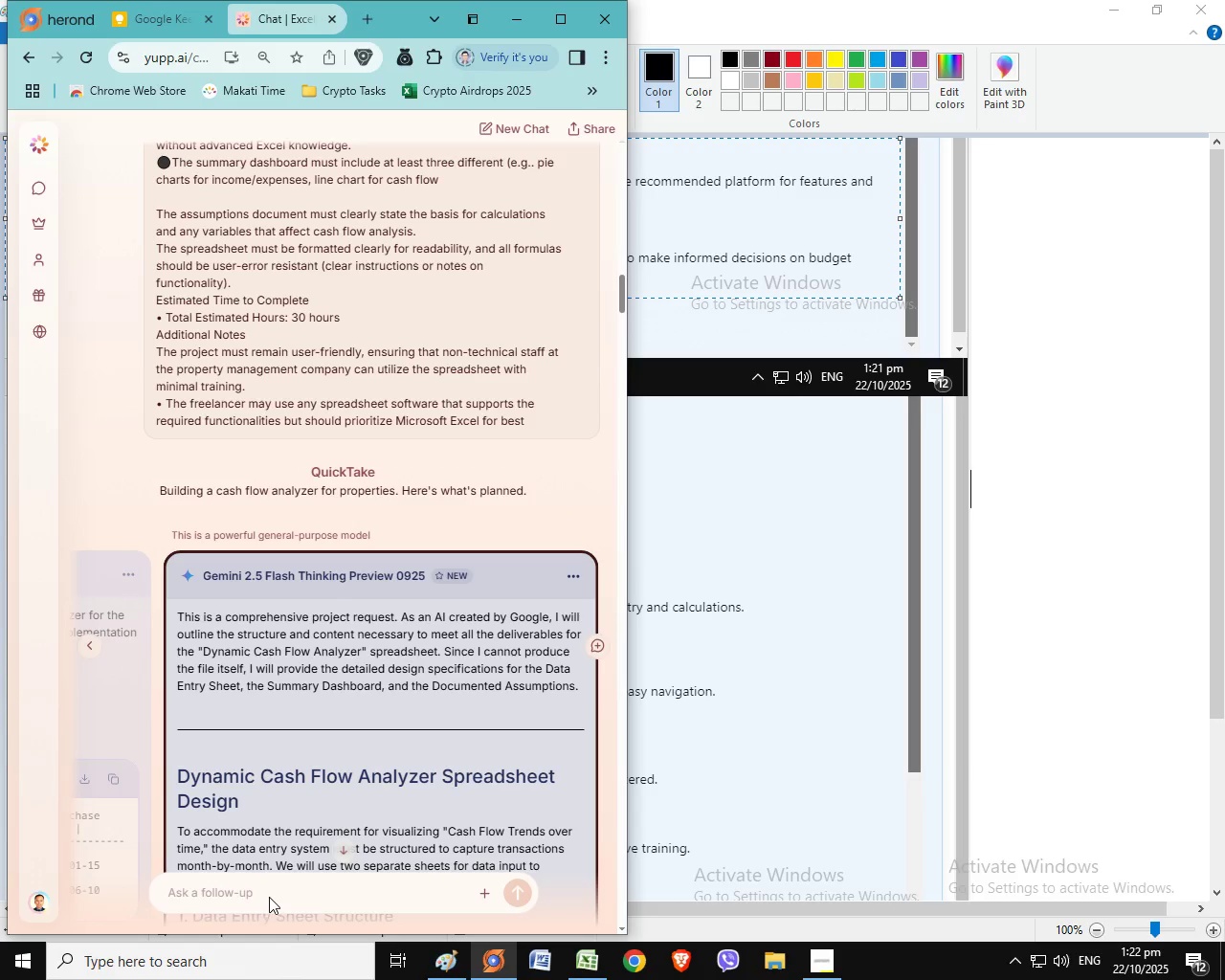 
wait(5.89)
 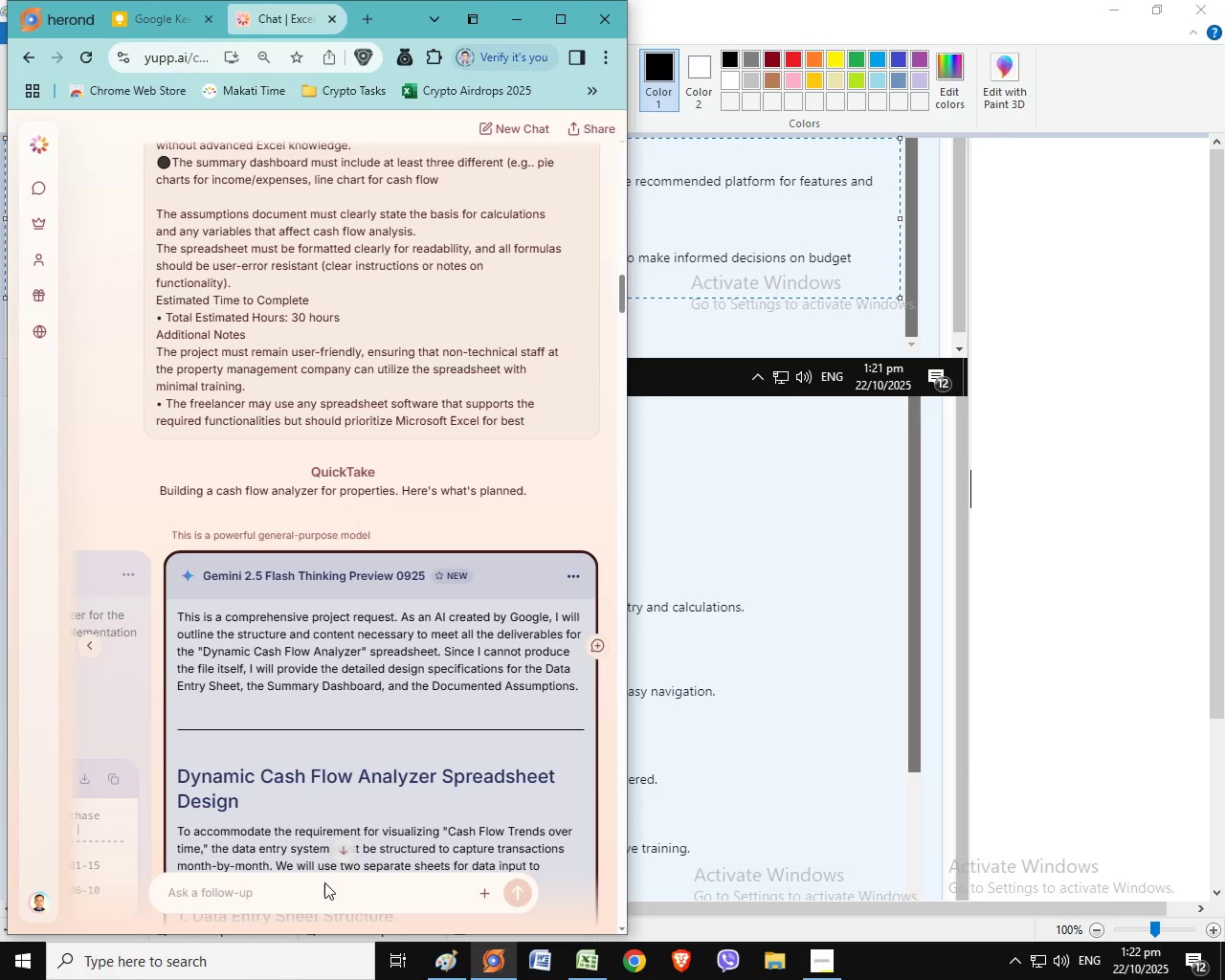 
left_click([300, 889])
 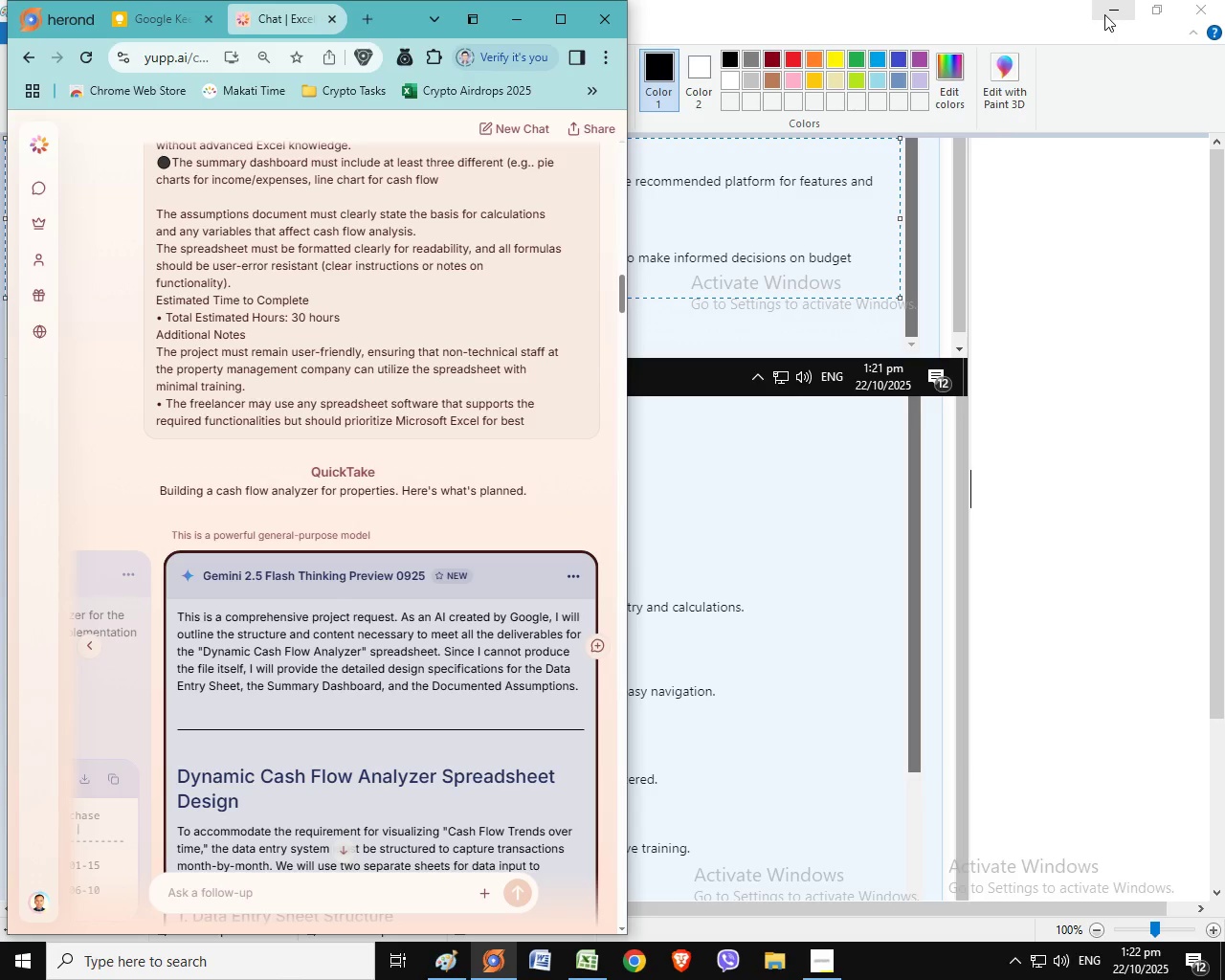 
left_click([1104, 14])